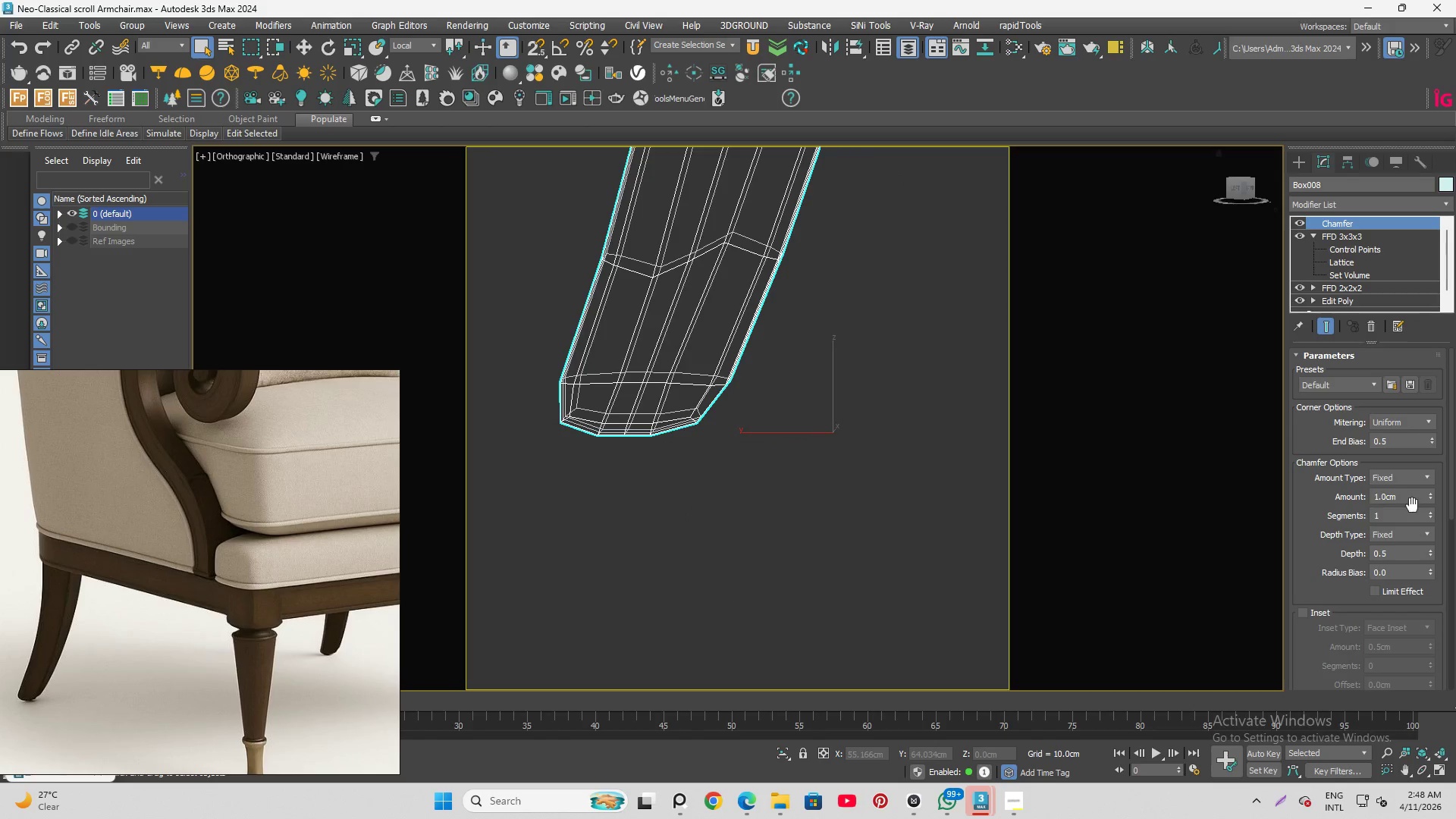 
left_click_drag(start_coordinate=[1408, 494], to_coordinate=[1310, 453])
 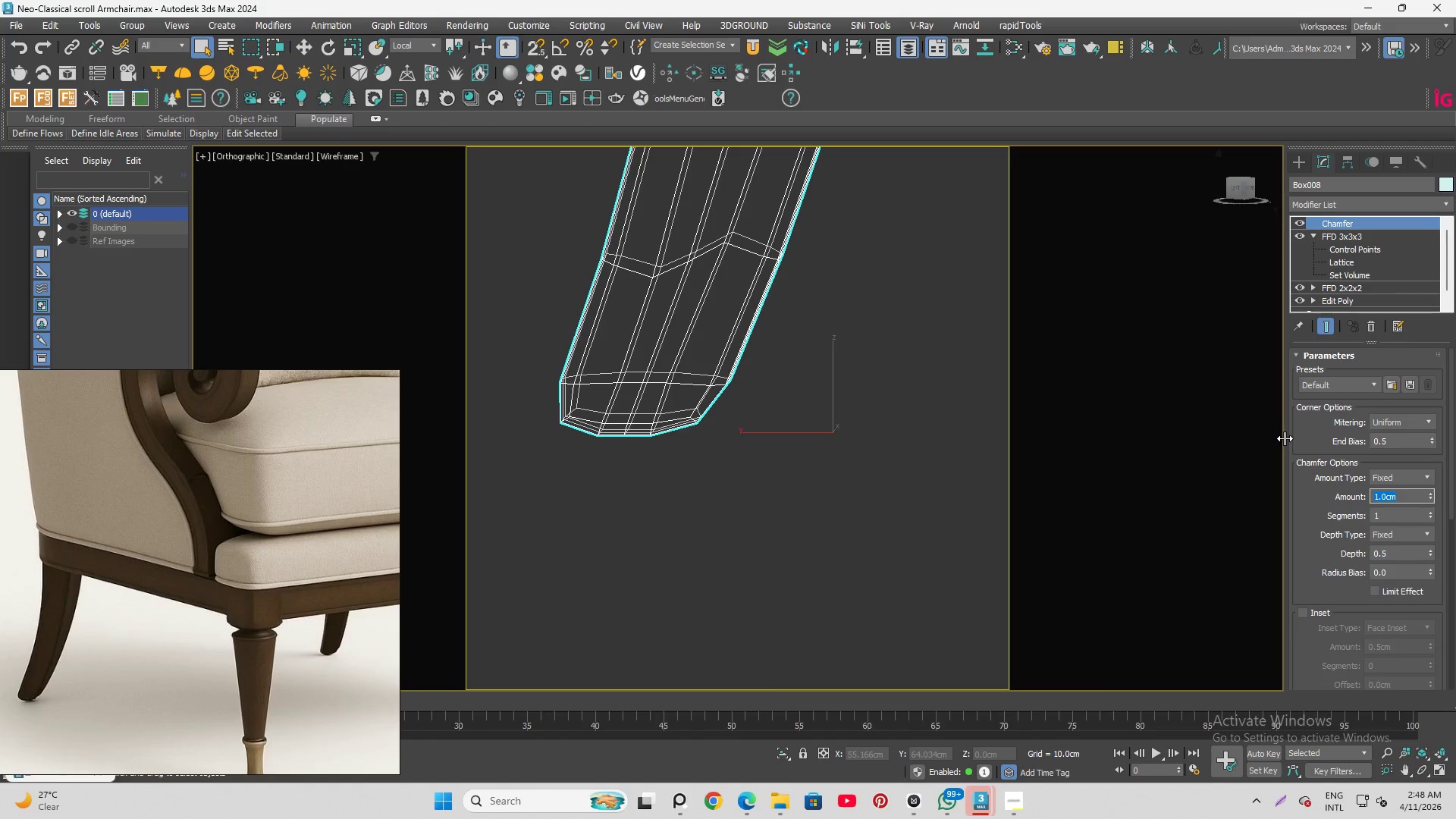 
key(NumpadDecimal)
 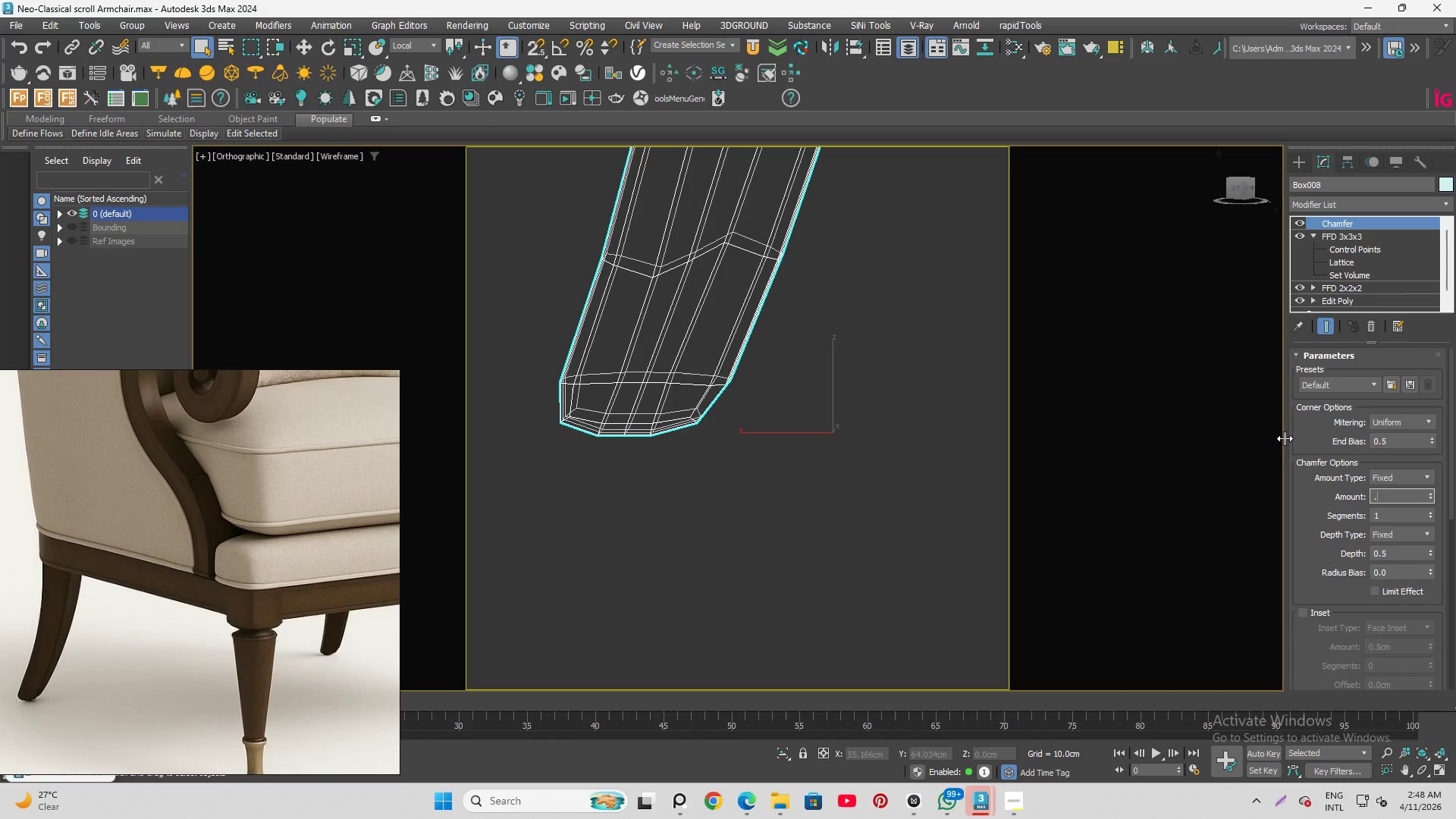 
key(Numpad2)
 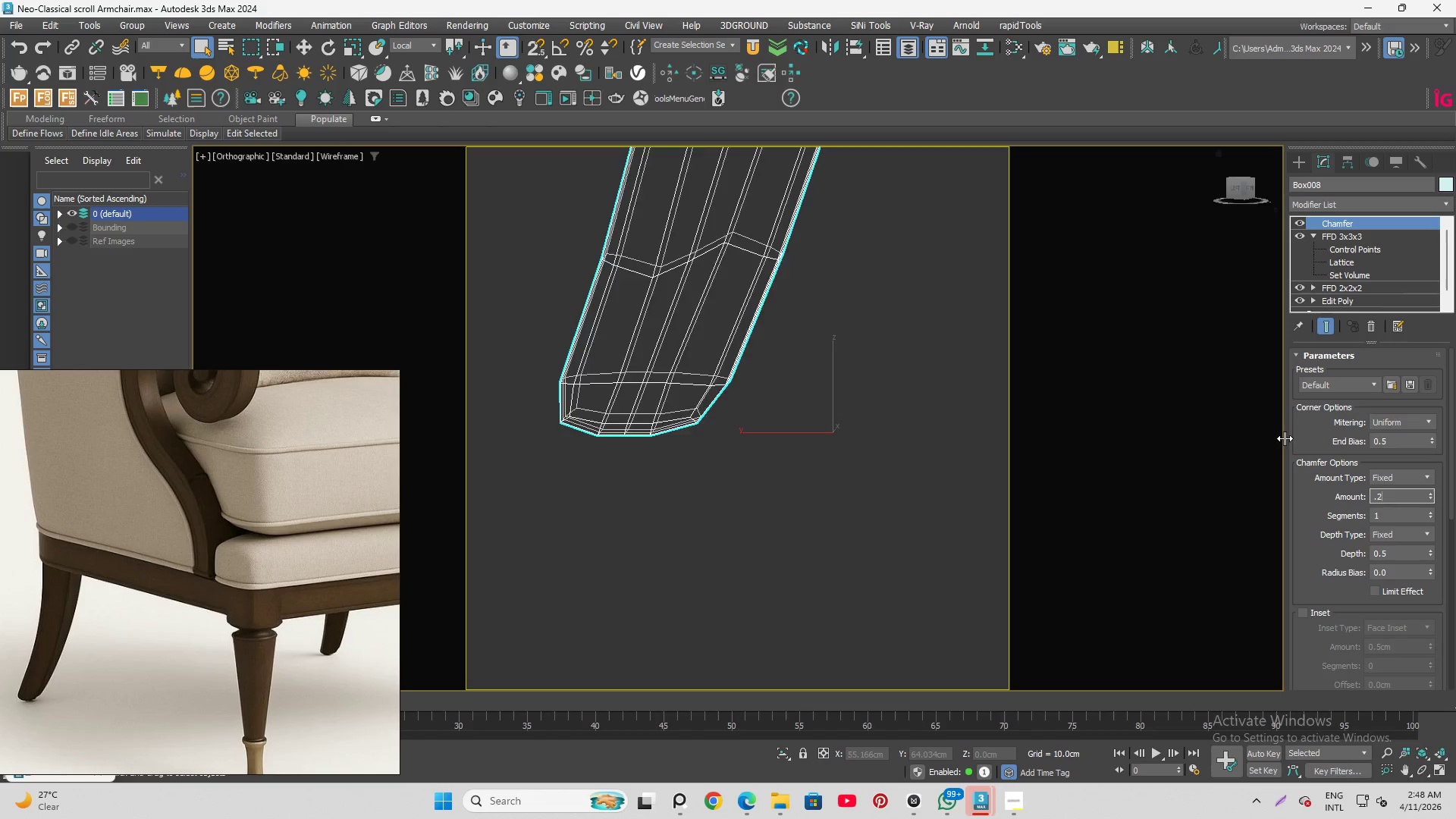 
key(Enter)
 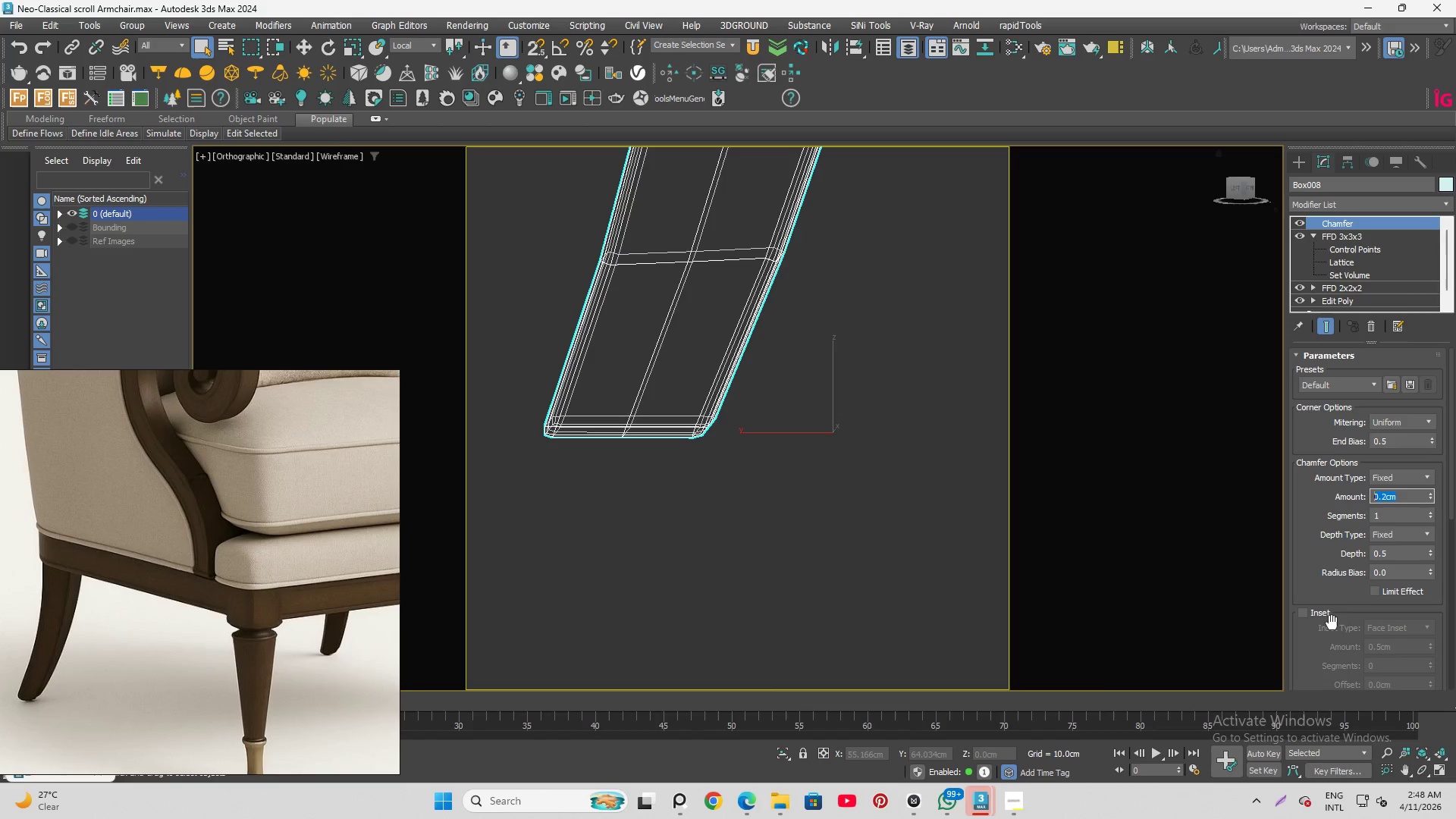 
scroll: coordinate [1293, 634], scroll_direction: down, amount: 15.0
 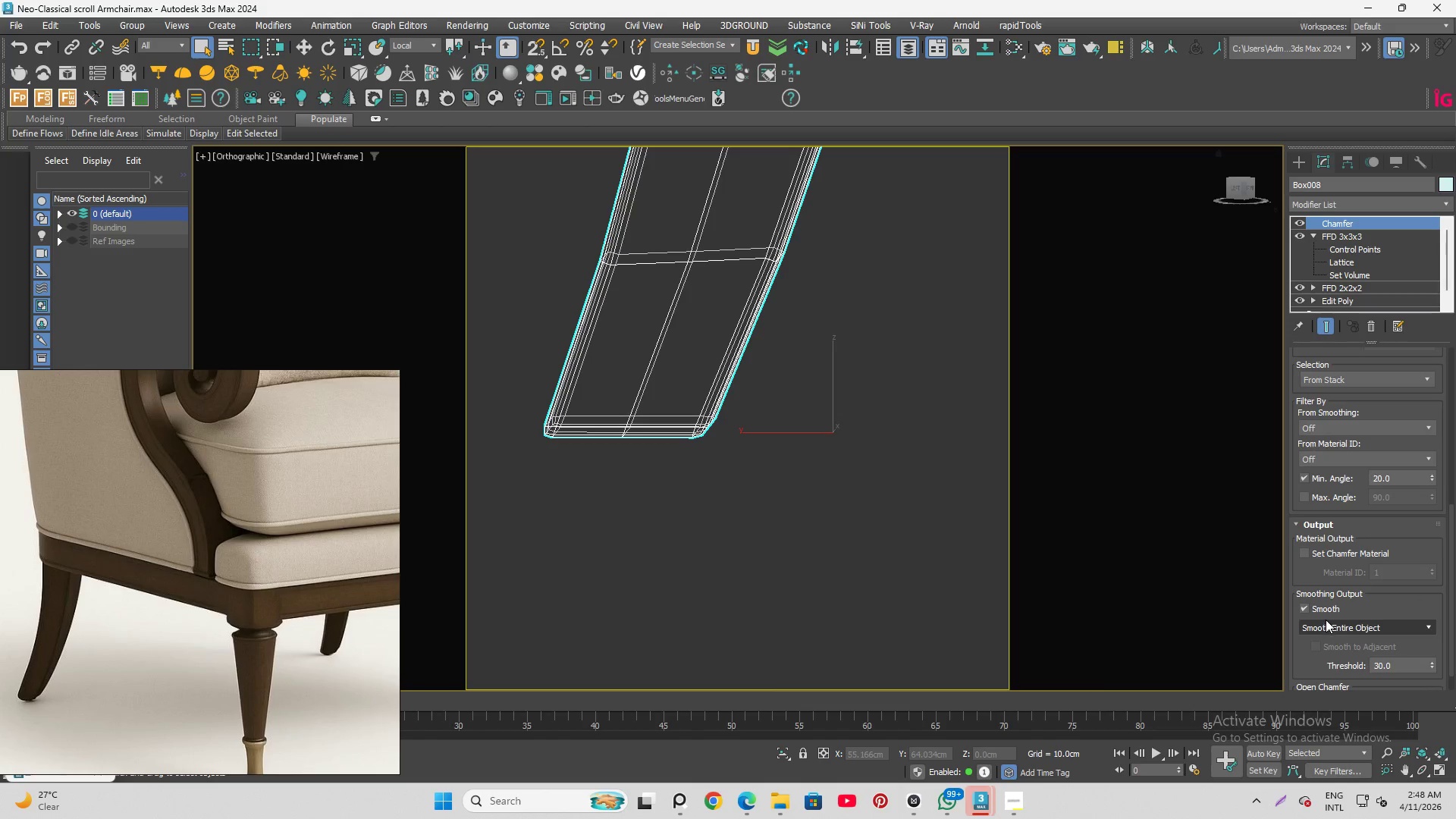 
left_click([1326, 620])
 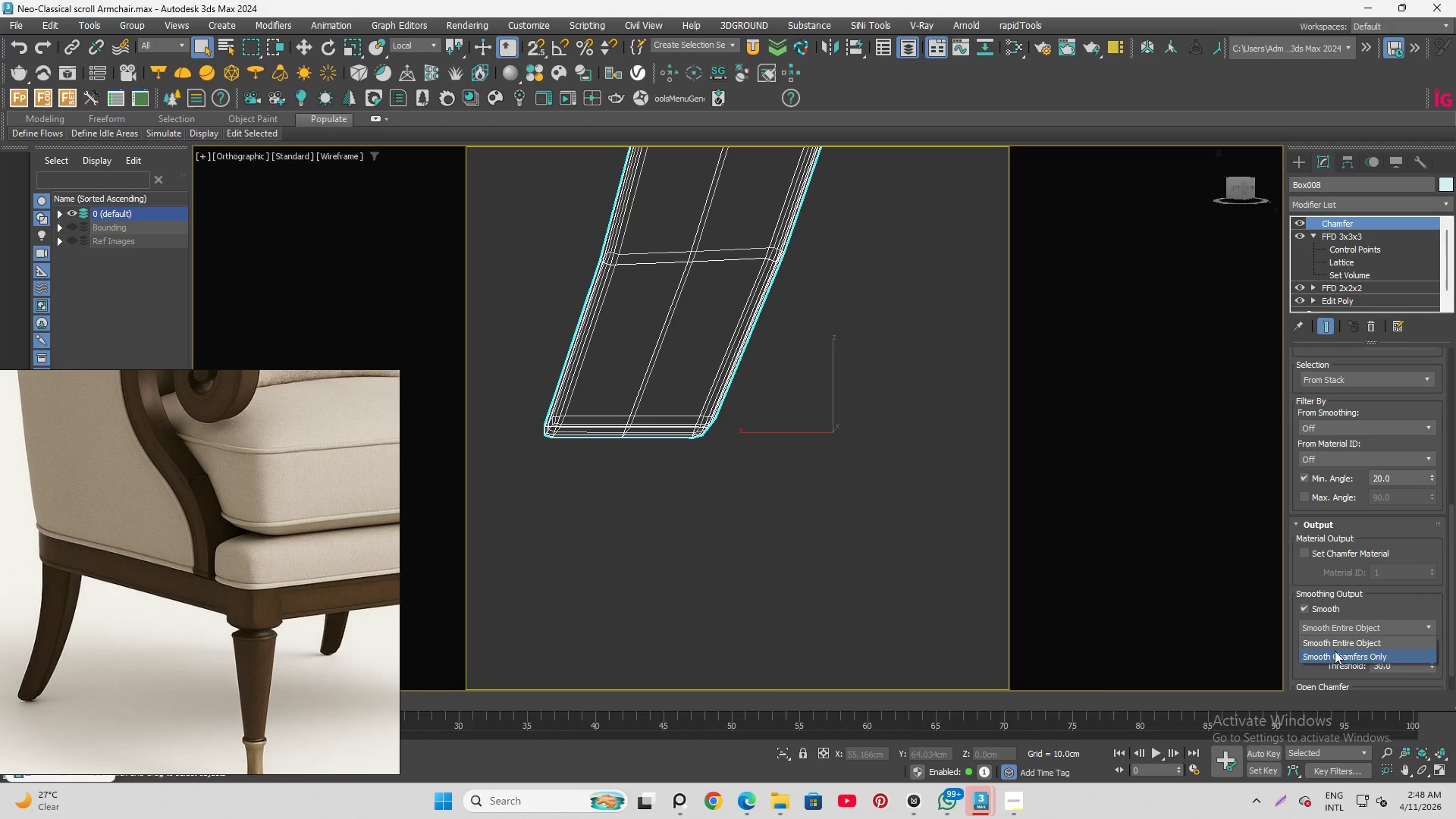 
left_click([1335, 651])
 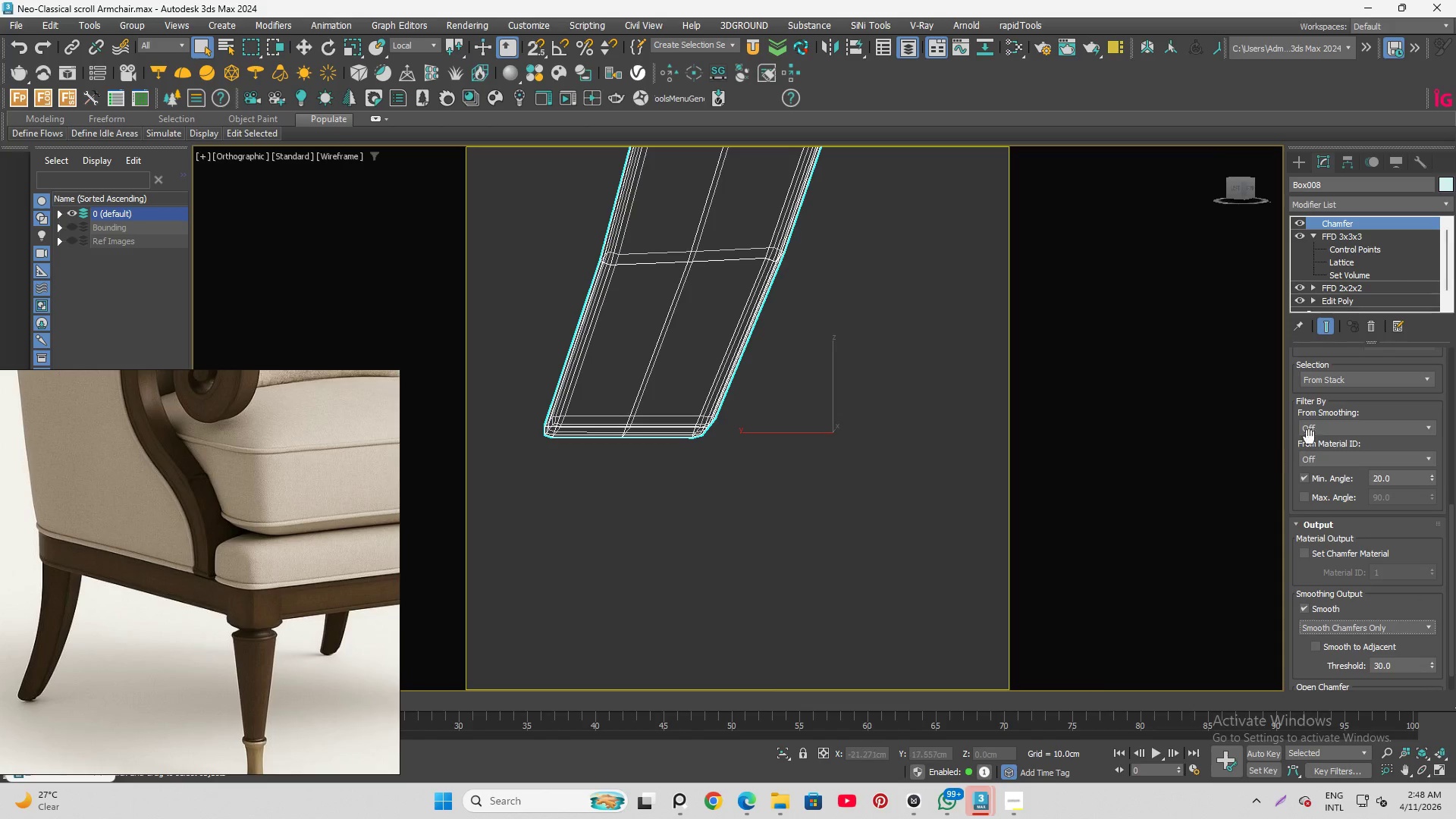 
scroll: coordinate [1323, 431], scroll_direction: up, amount: 10.0
 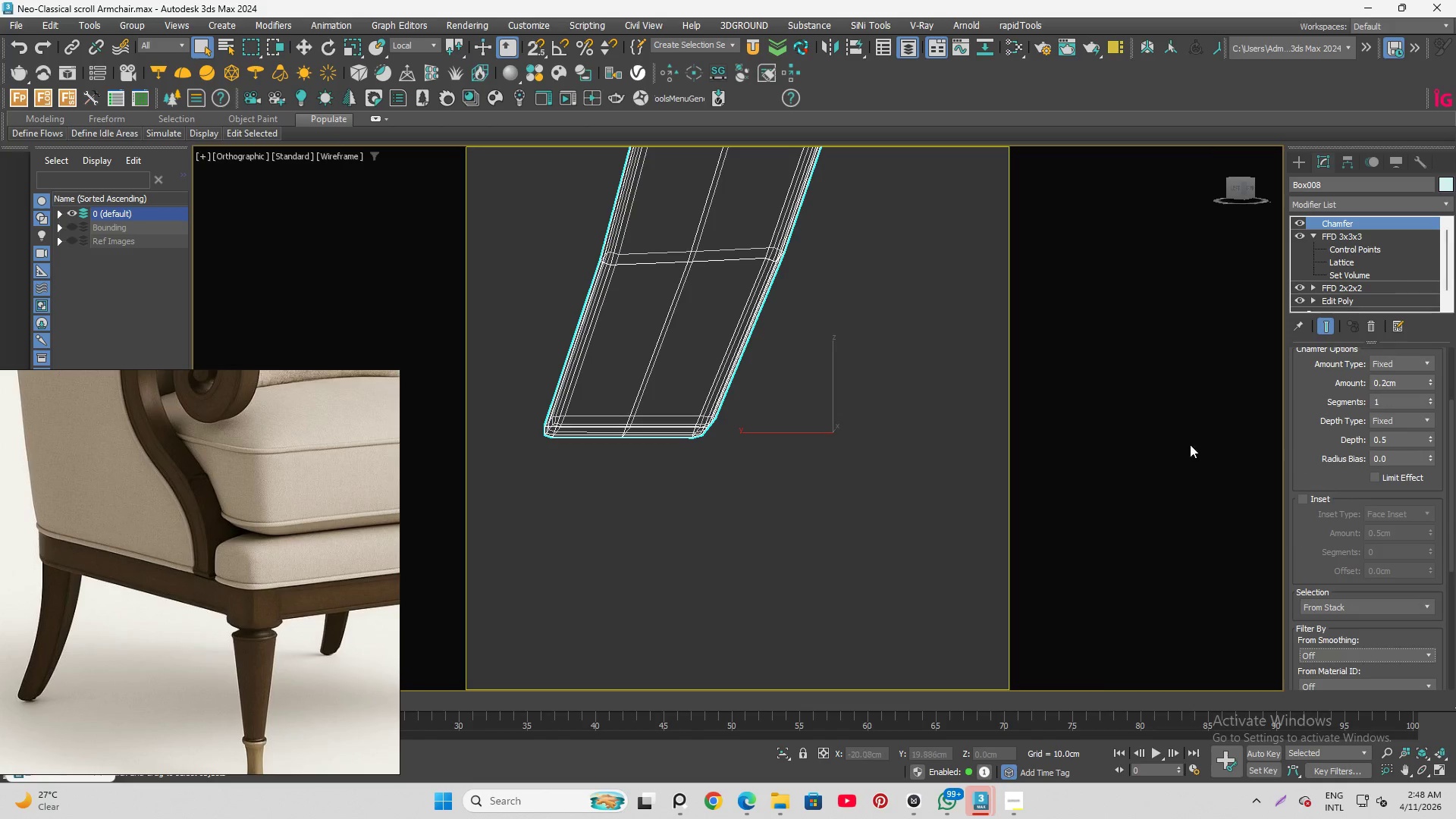 
scroll: coordinate [944, 490], scroll_direction: down, amount: 3.0
 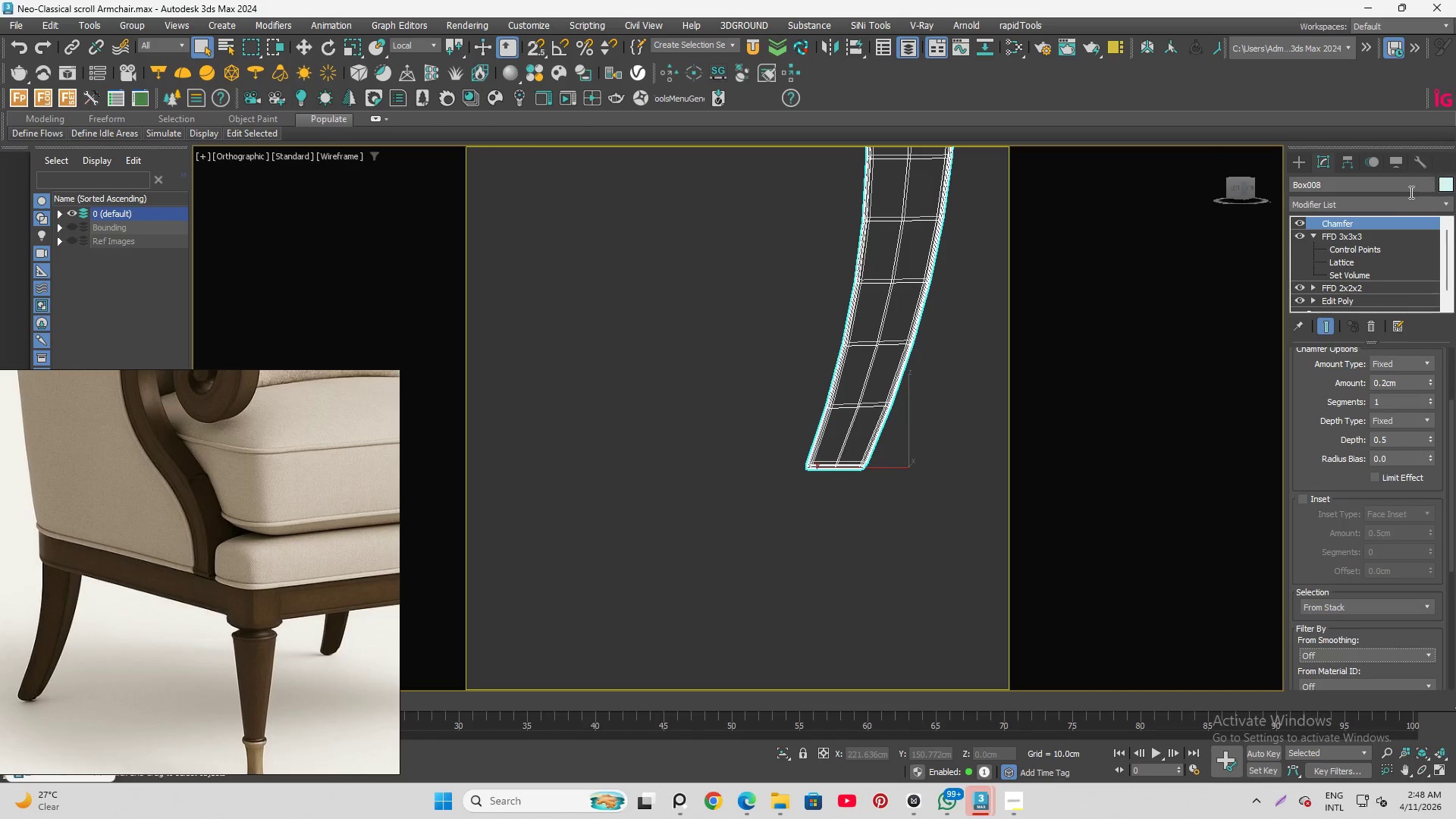 
left_click([1398, 202])
 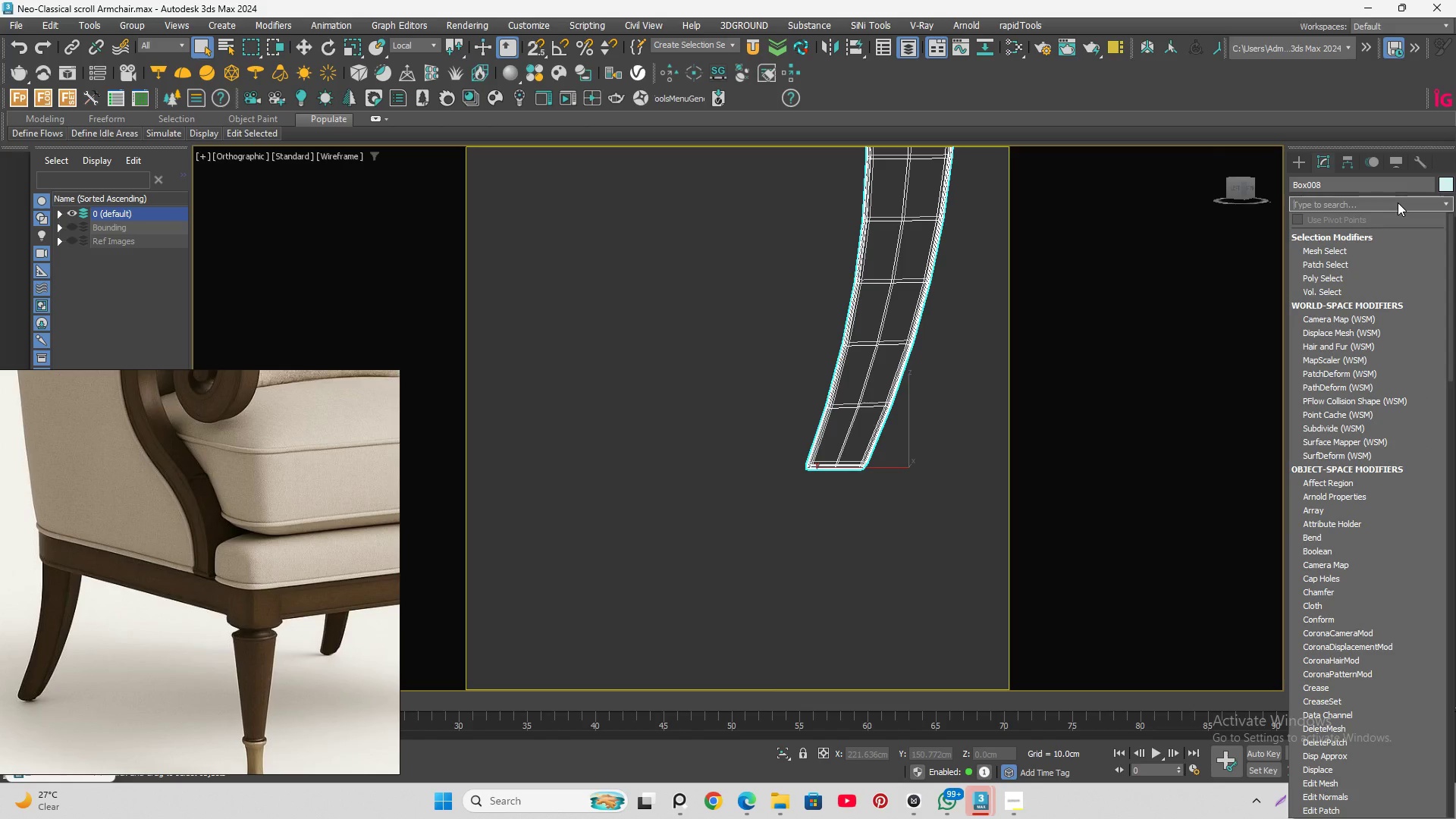 
key(T)
 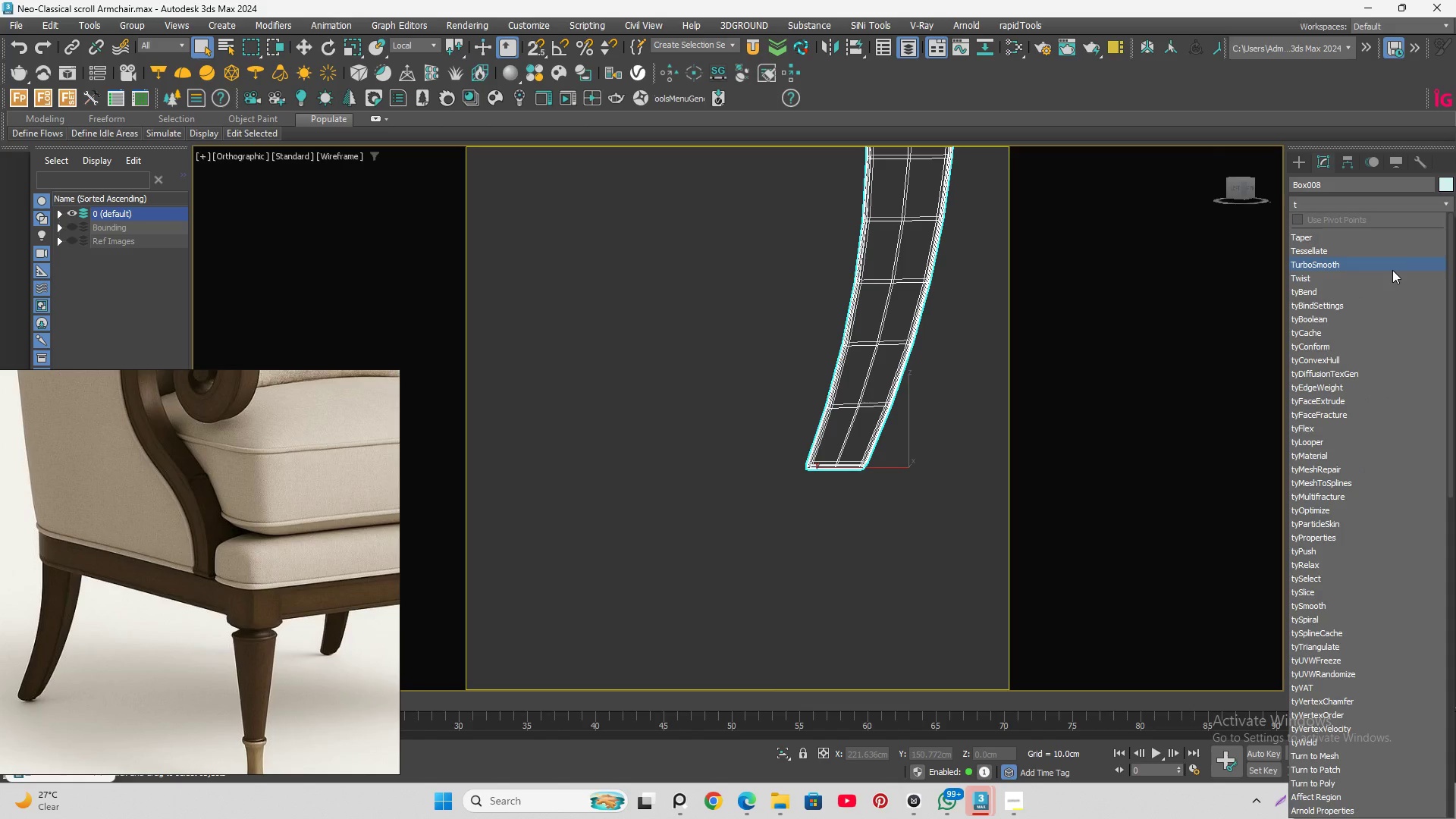 
left_click([1392, 270])
 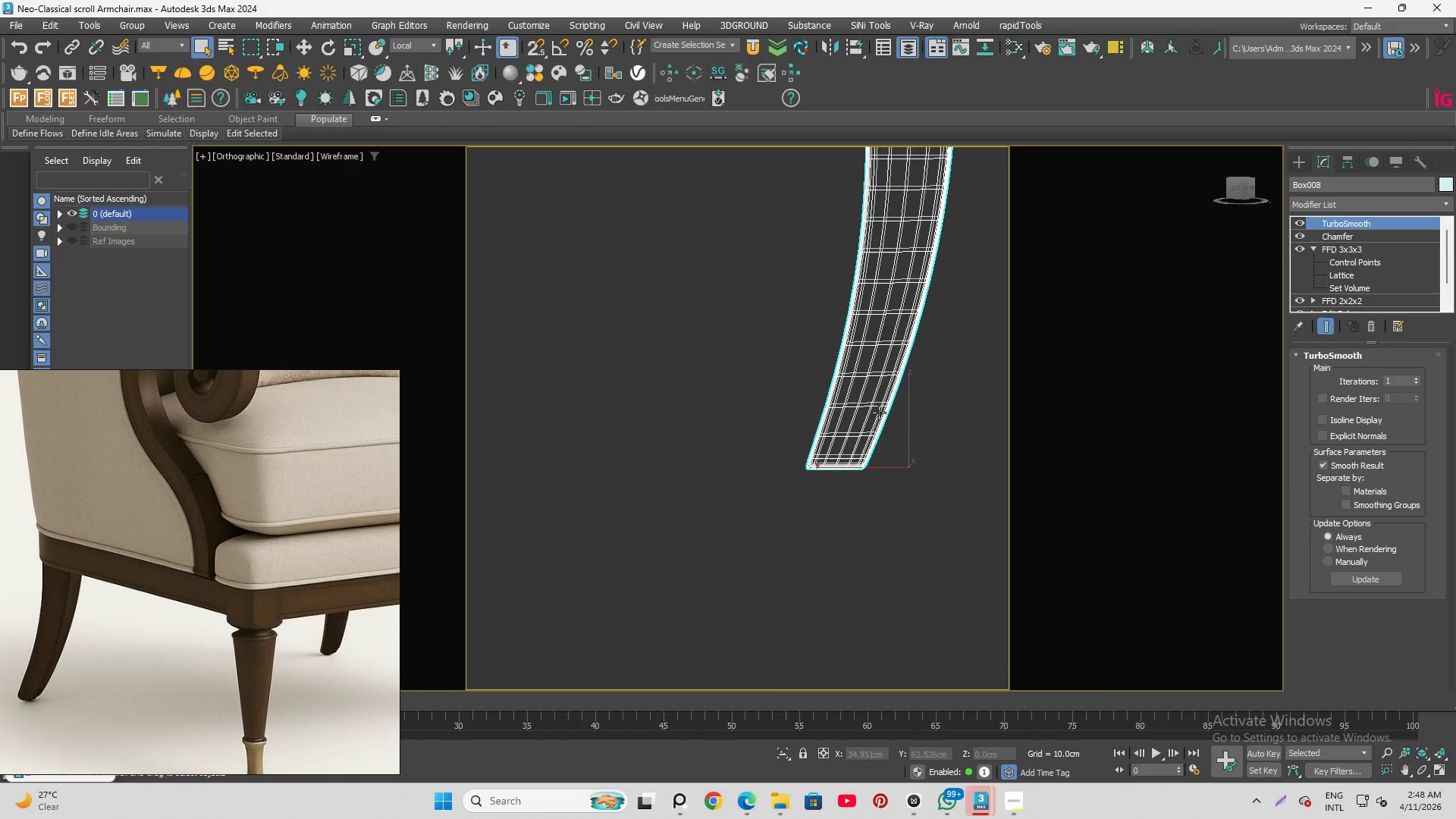 
scroll: coordinate [874, 416], scroll_direction: up, amount: 3.0
 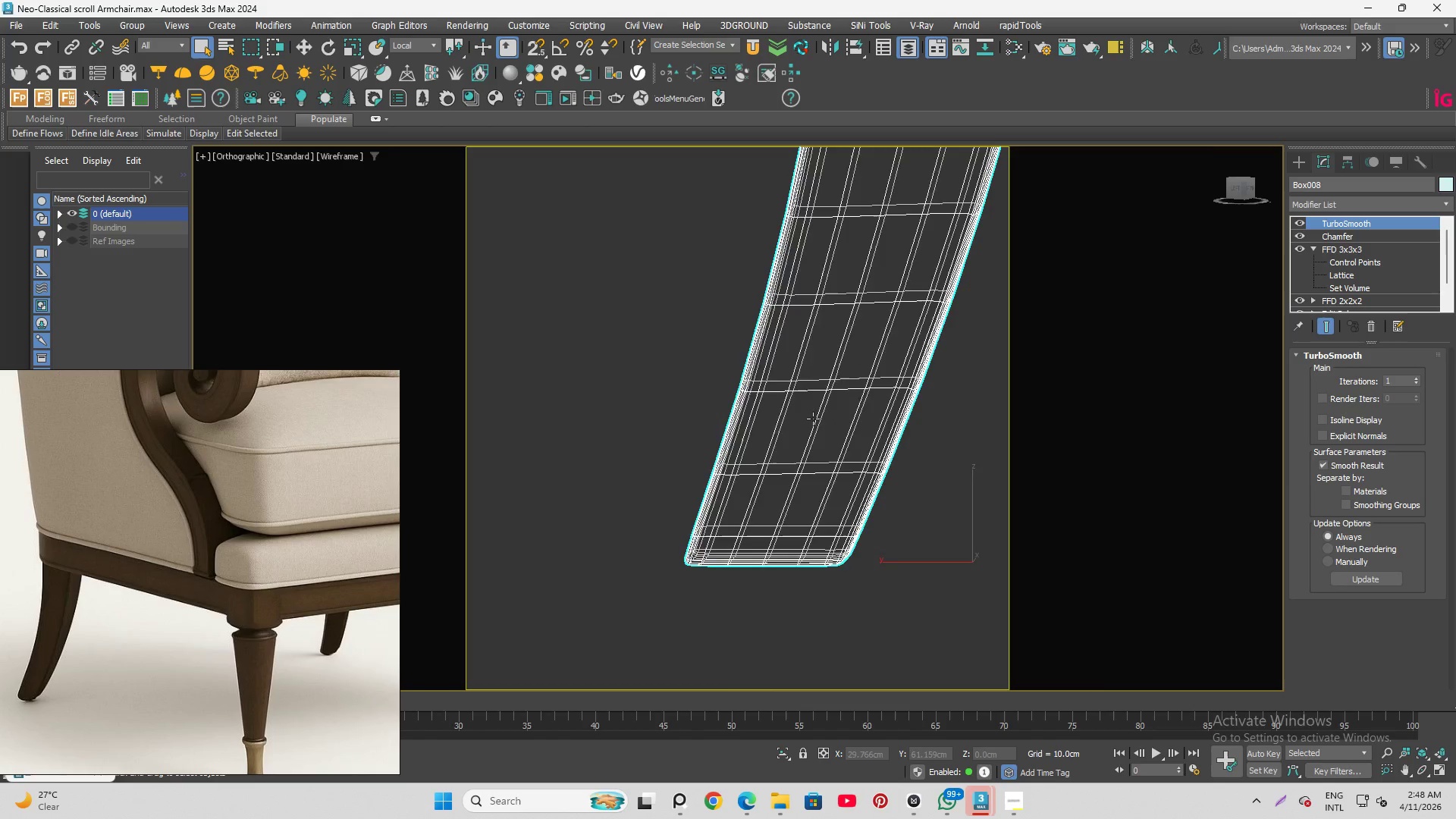 
key(F3)
 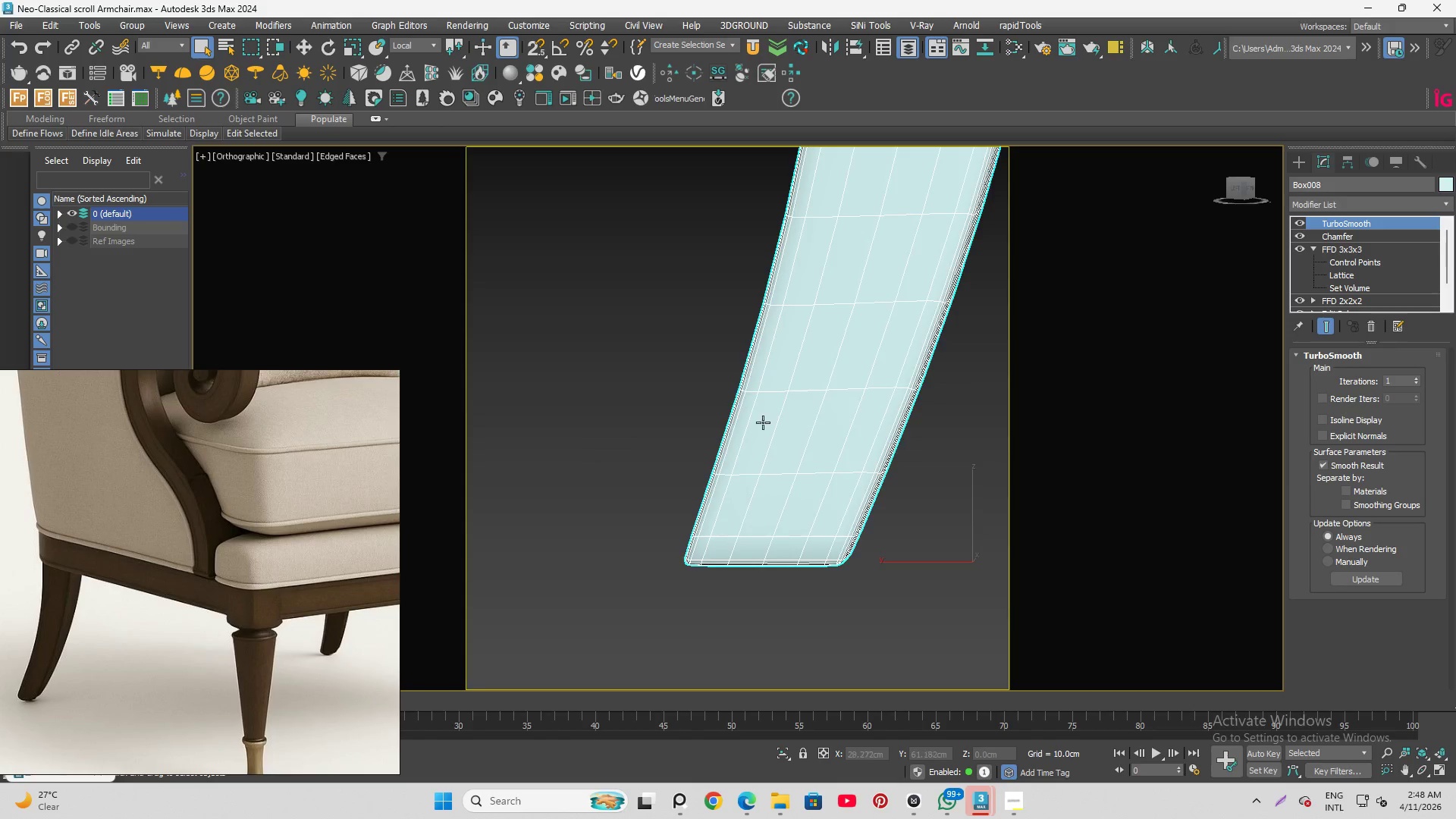 
scroll: coordinate [708, 438], scroll_direction: down, amount: 4.0
 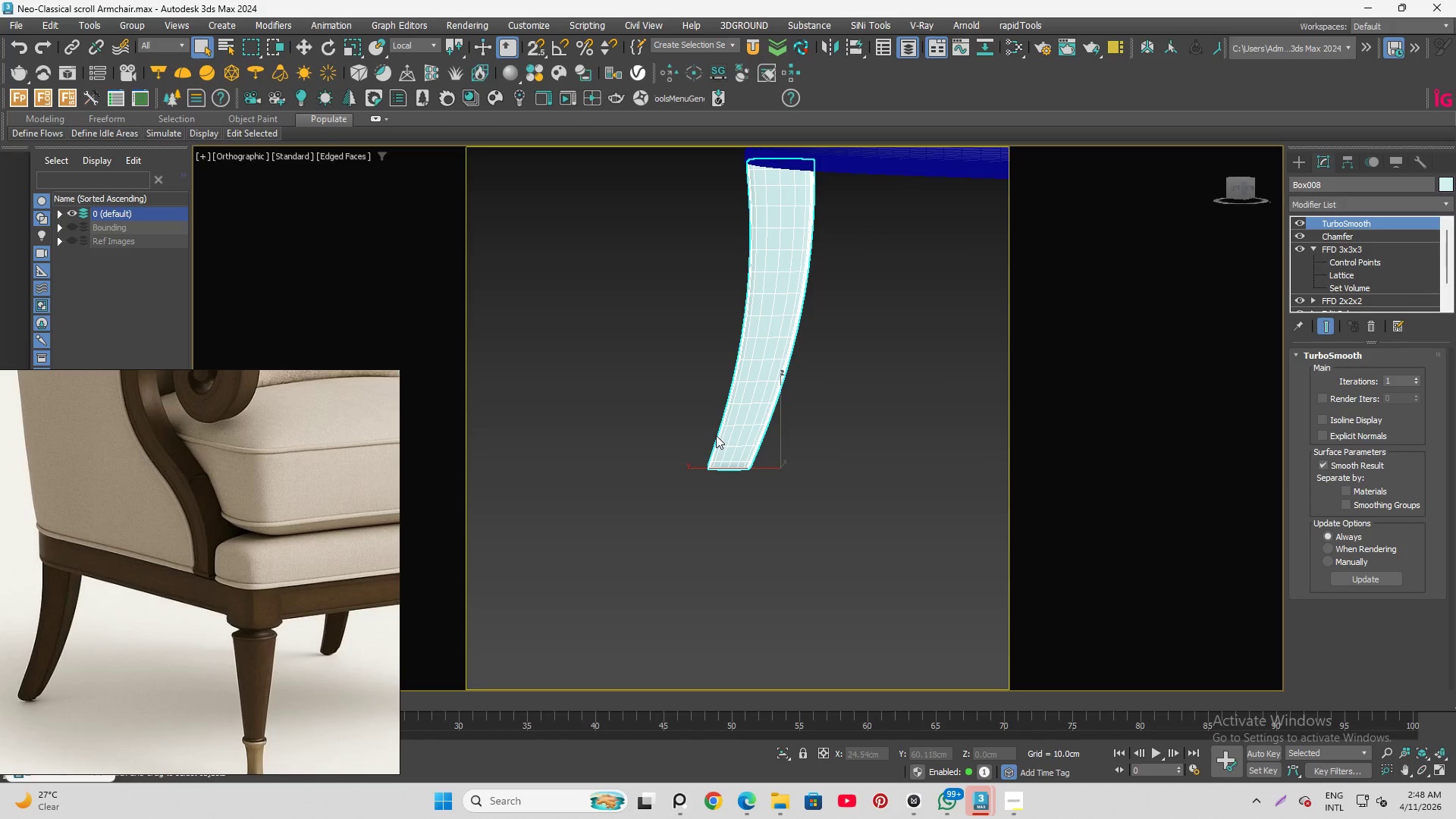 
key(F4)
 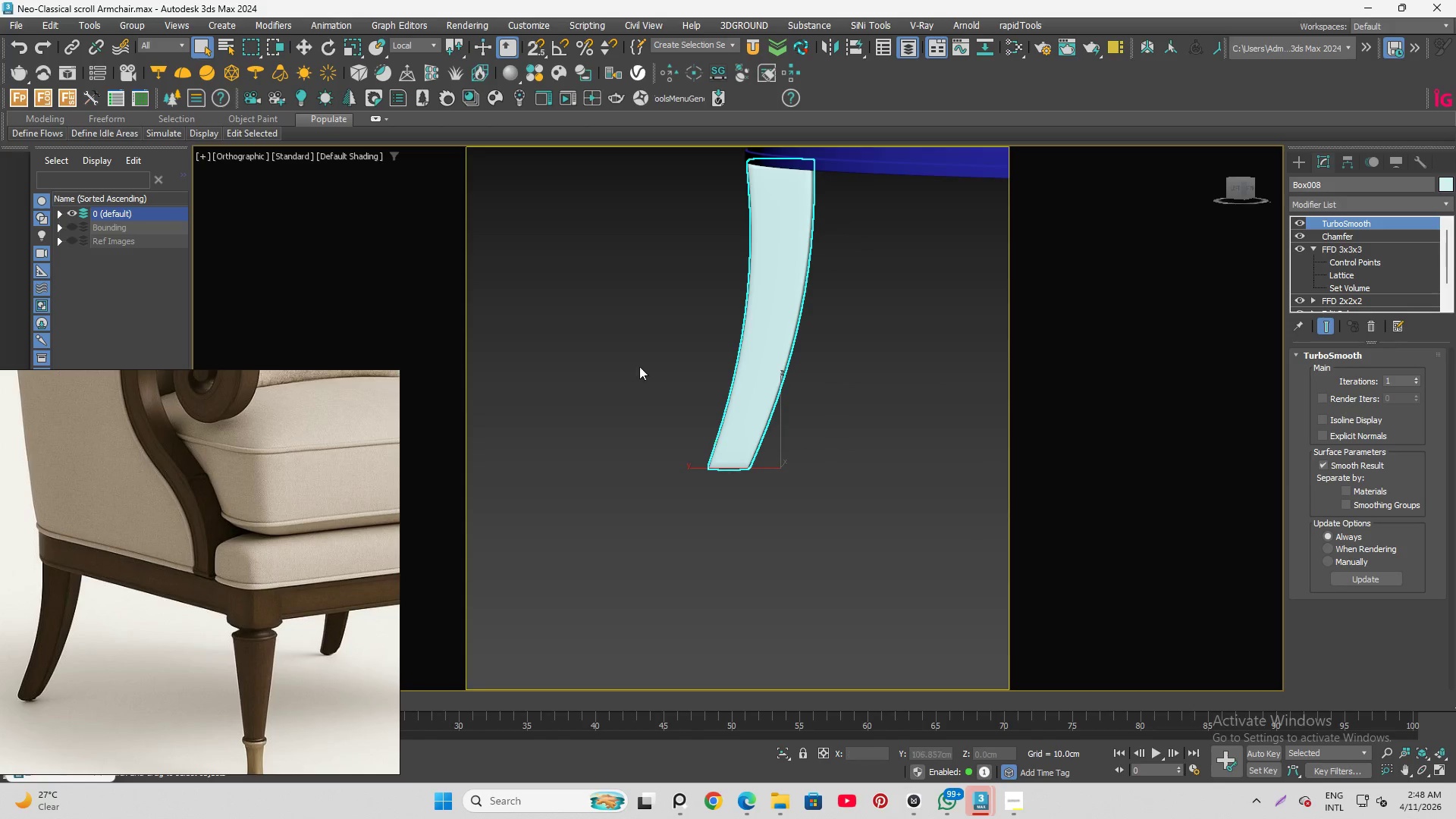 
scroll: coordinate [618, 343], scroll_direction: down, amount: 1.0
 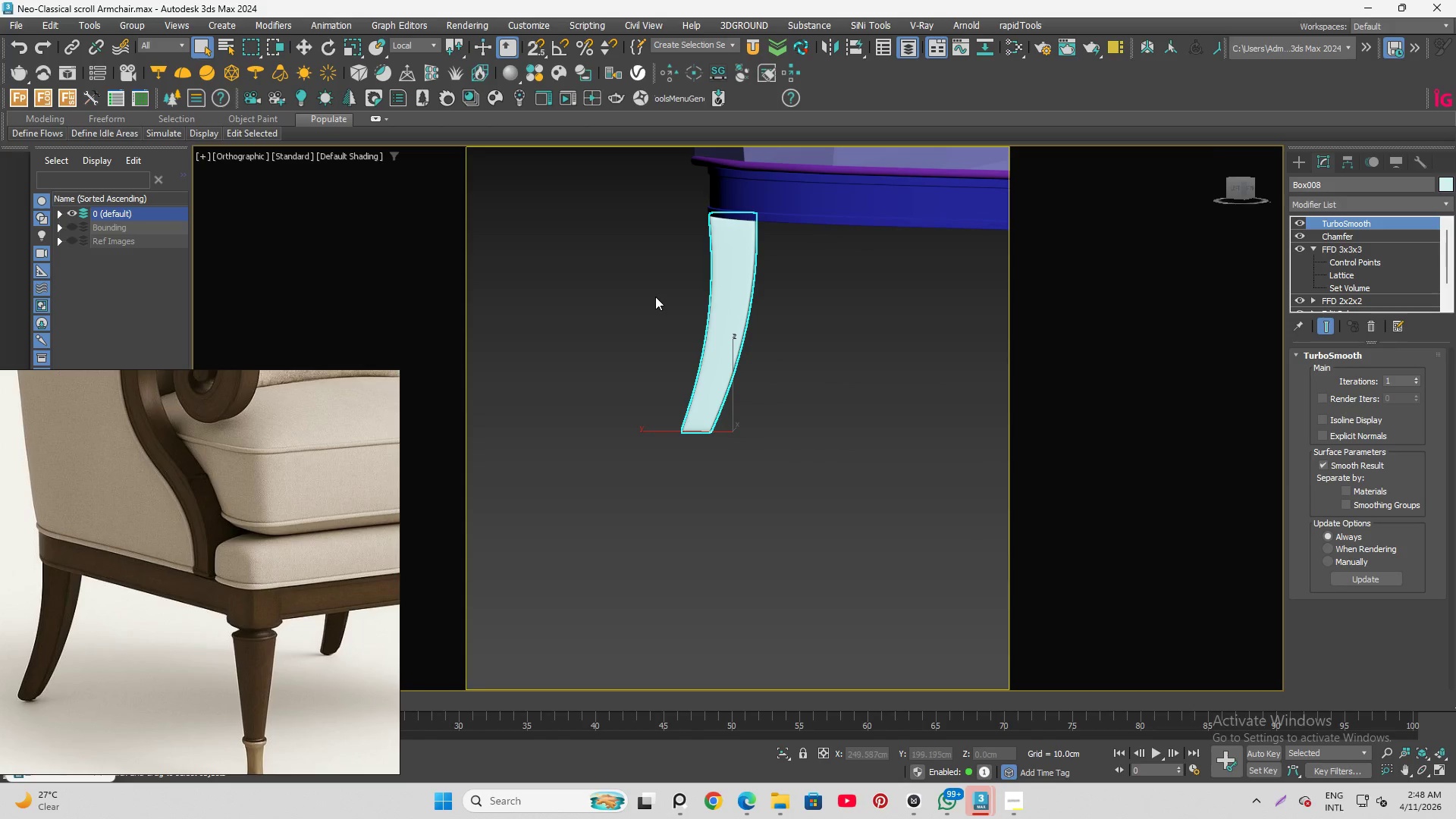 
hold_key(key=AltLeft, duration=1.5)
 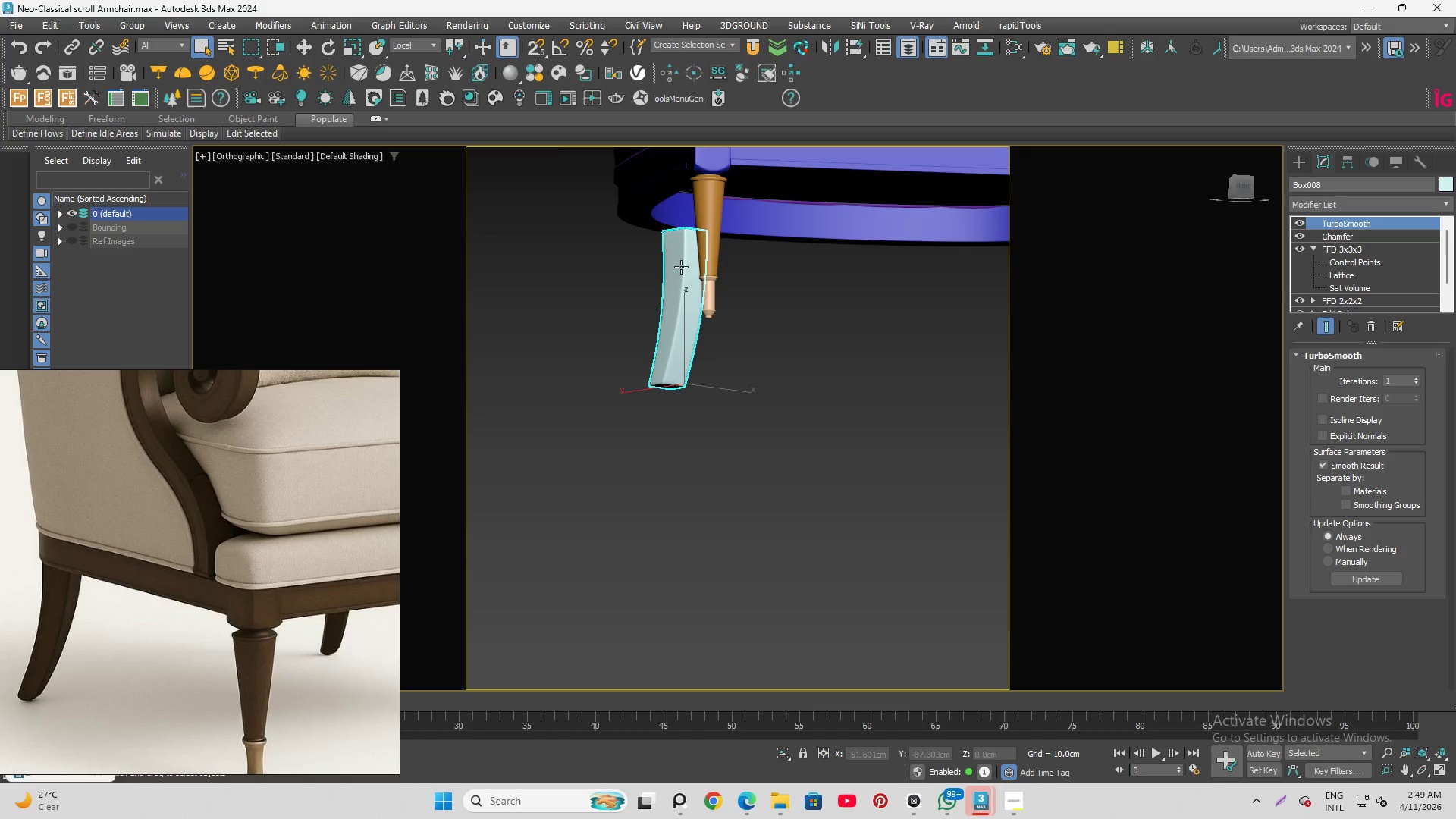 
scroll: coordinate [664, 297], scroll_direction: down, amount: 1.0
 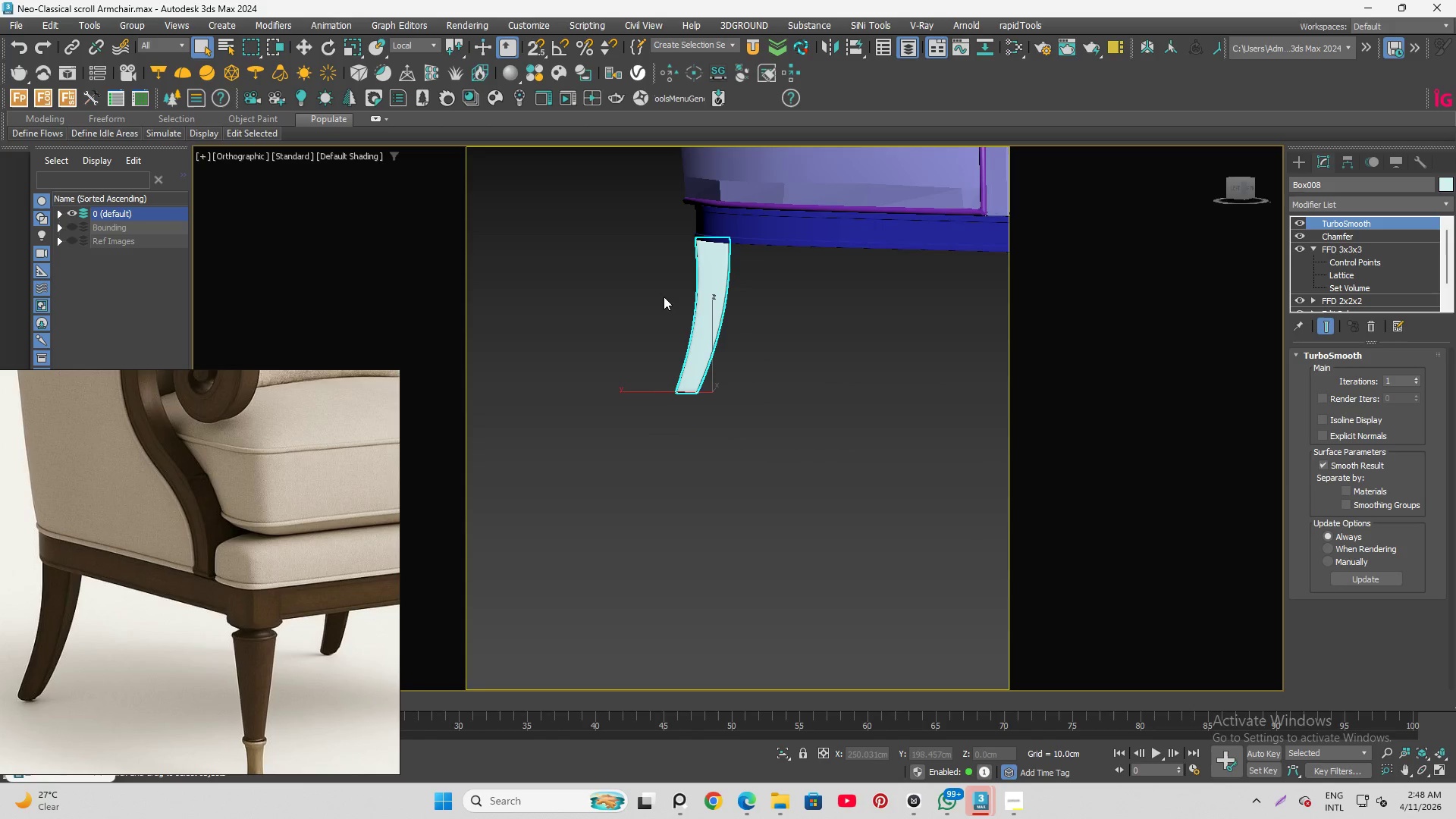 
hold_key(key=AltLeft, duration=0.56)
 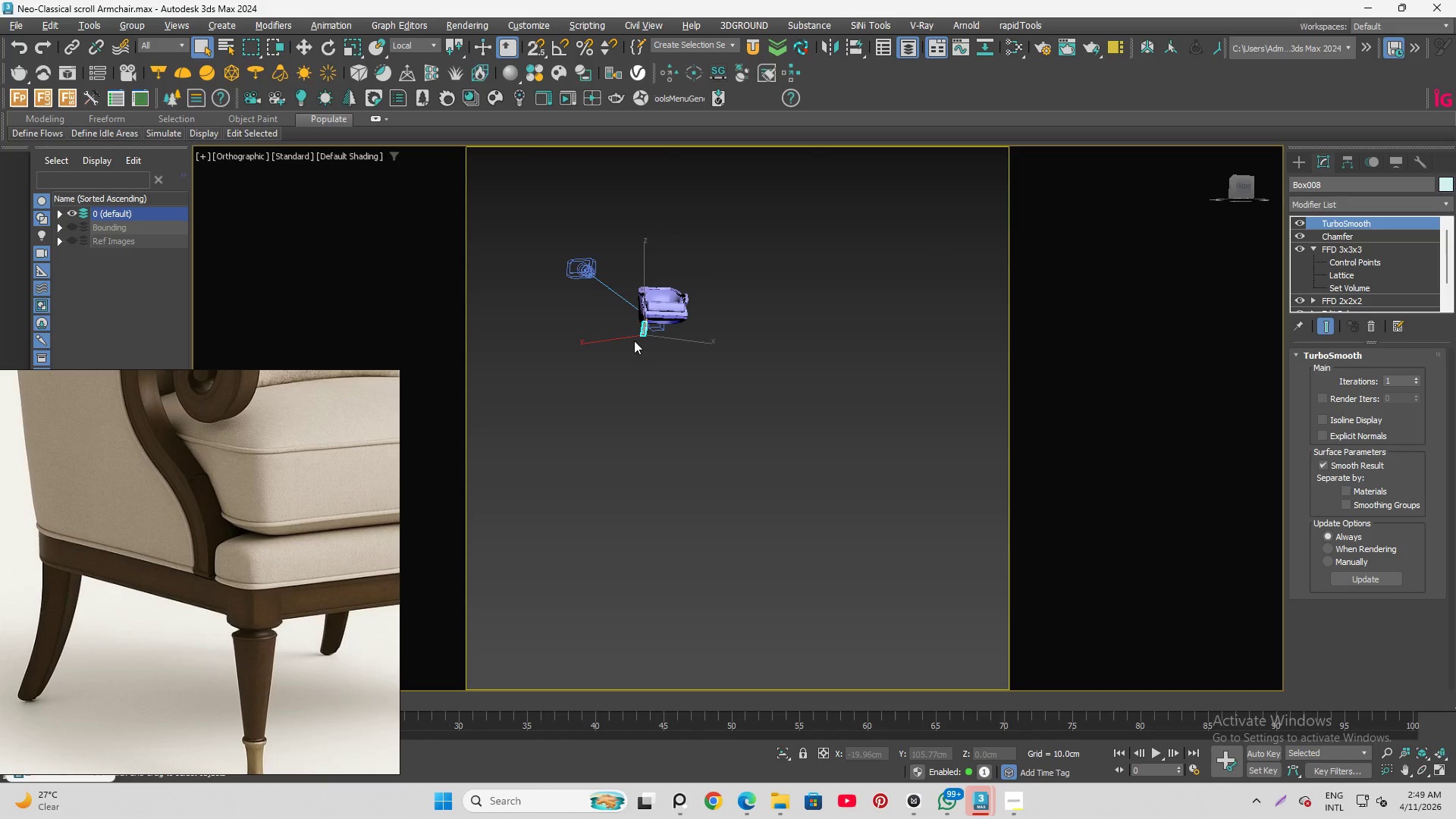 
hold_key(key=AltLeft, duration=0.98)
 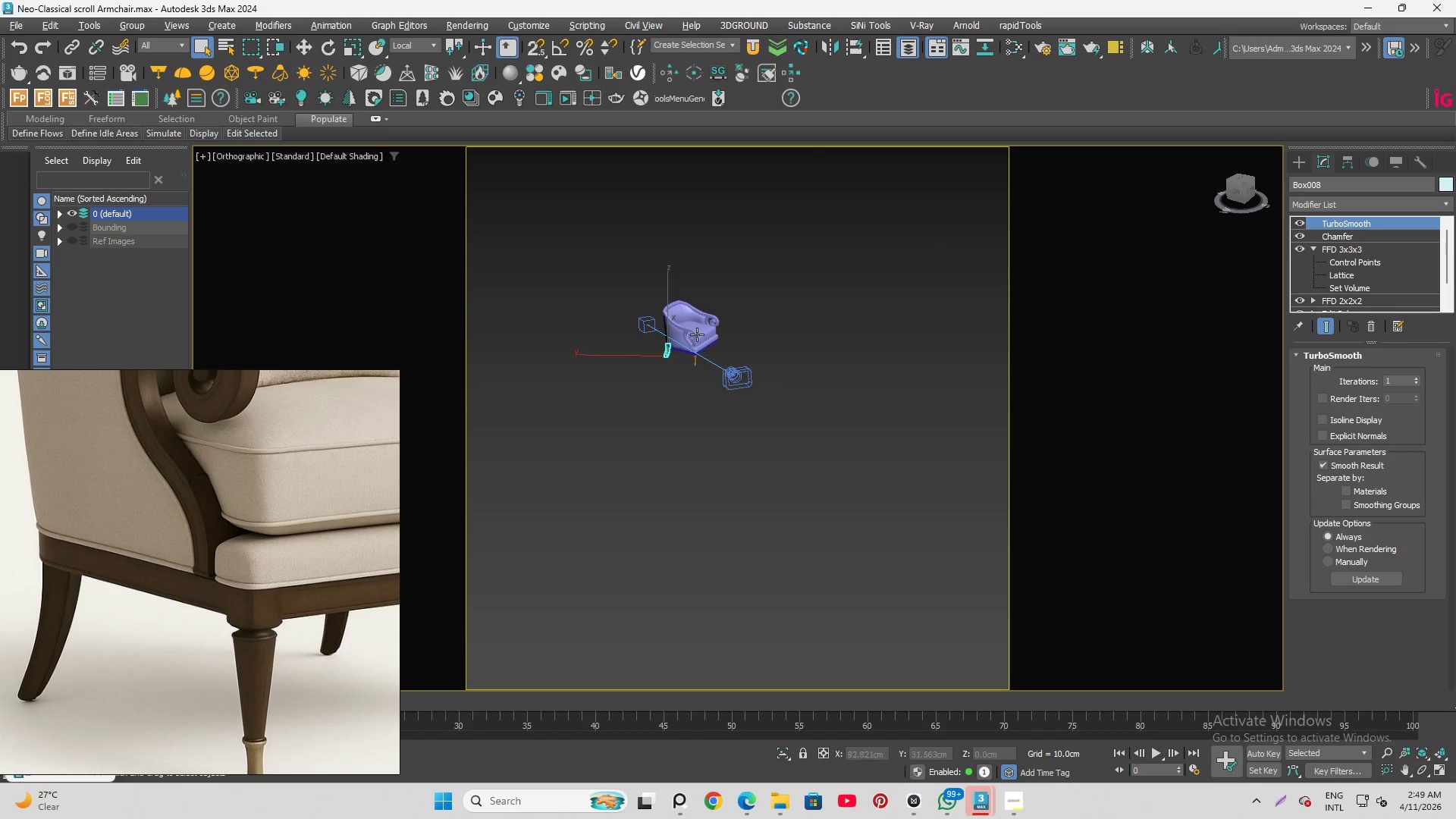 
scroll: coordinate [633, 340], scroll_direction: down, amount: 9.0
 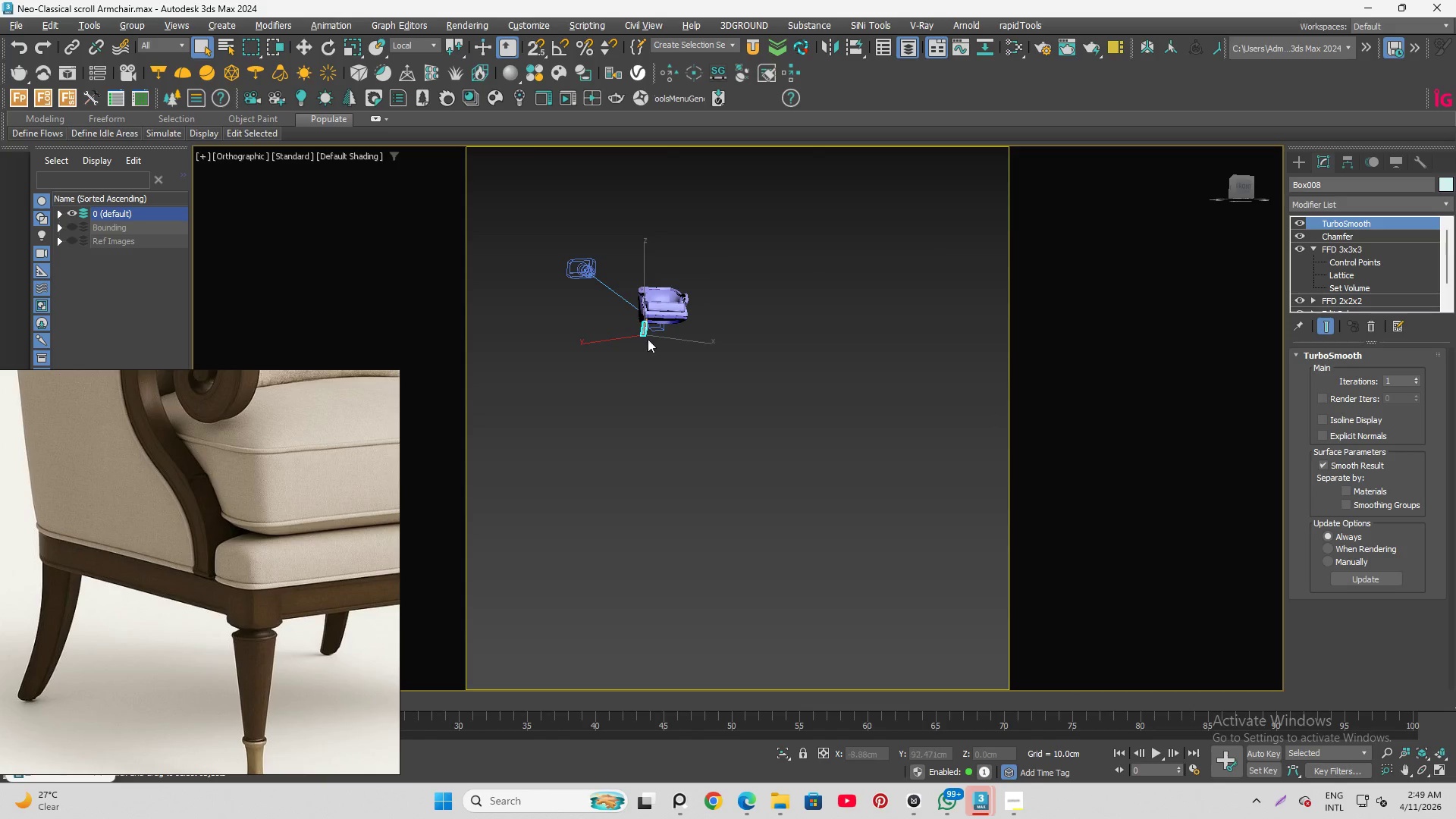 
left_click([940, 329])
 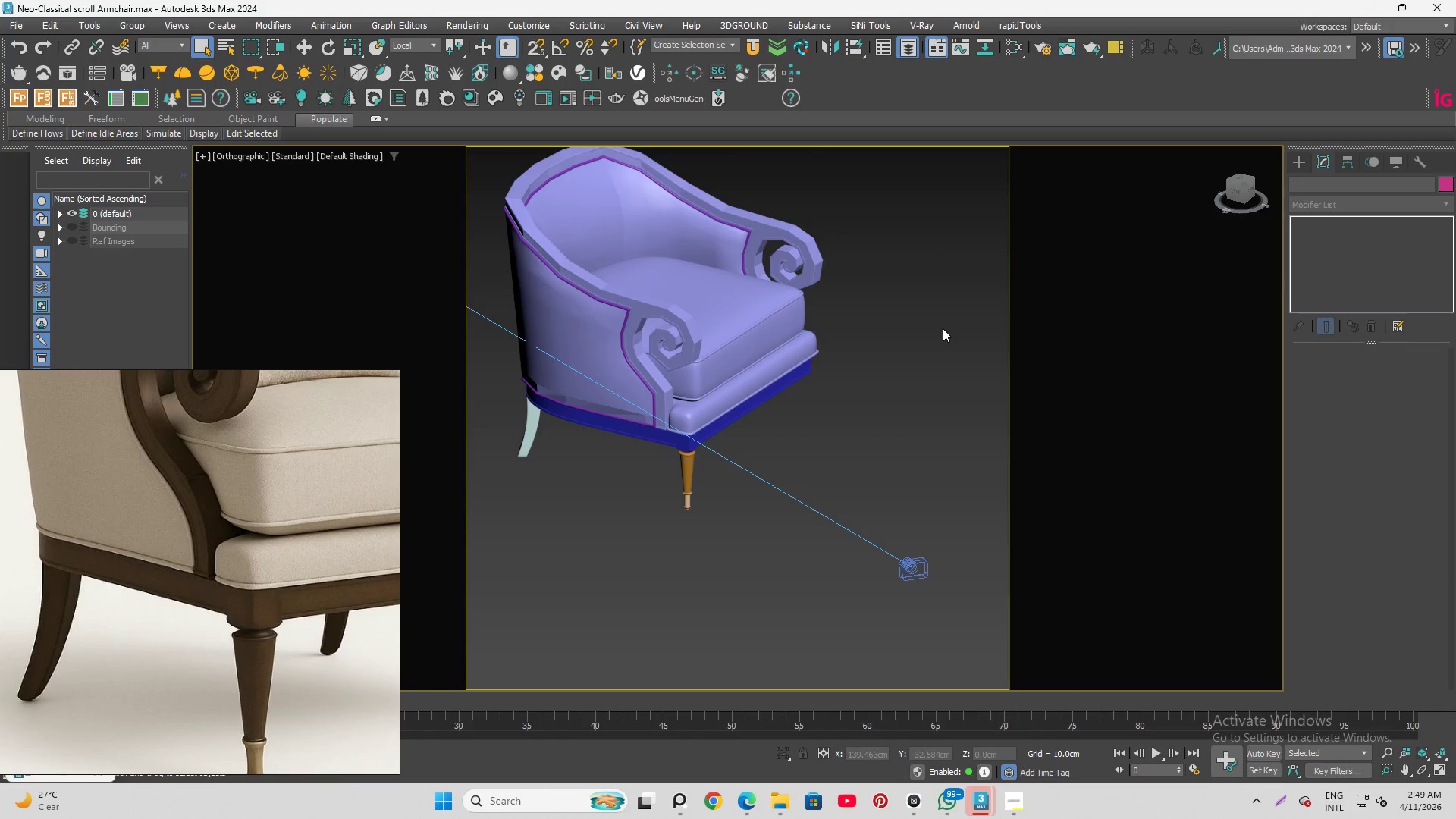 
scroll: coordinate [696, 335], scroll_direction: up, amount: 5.0
 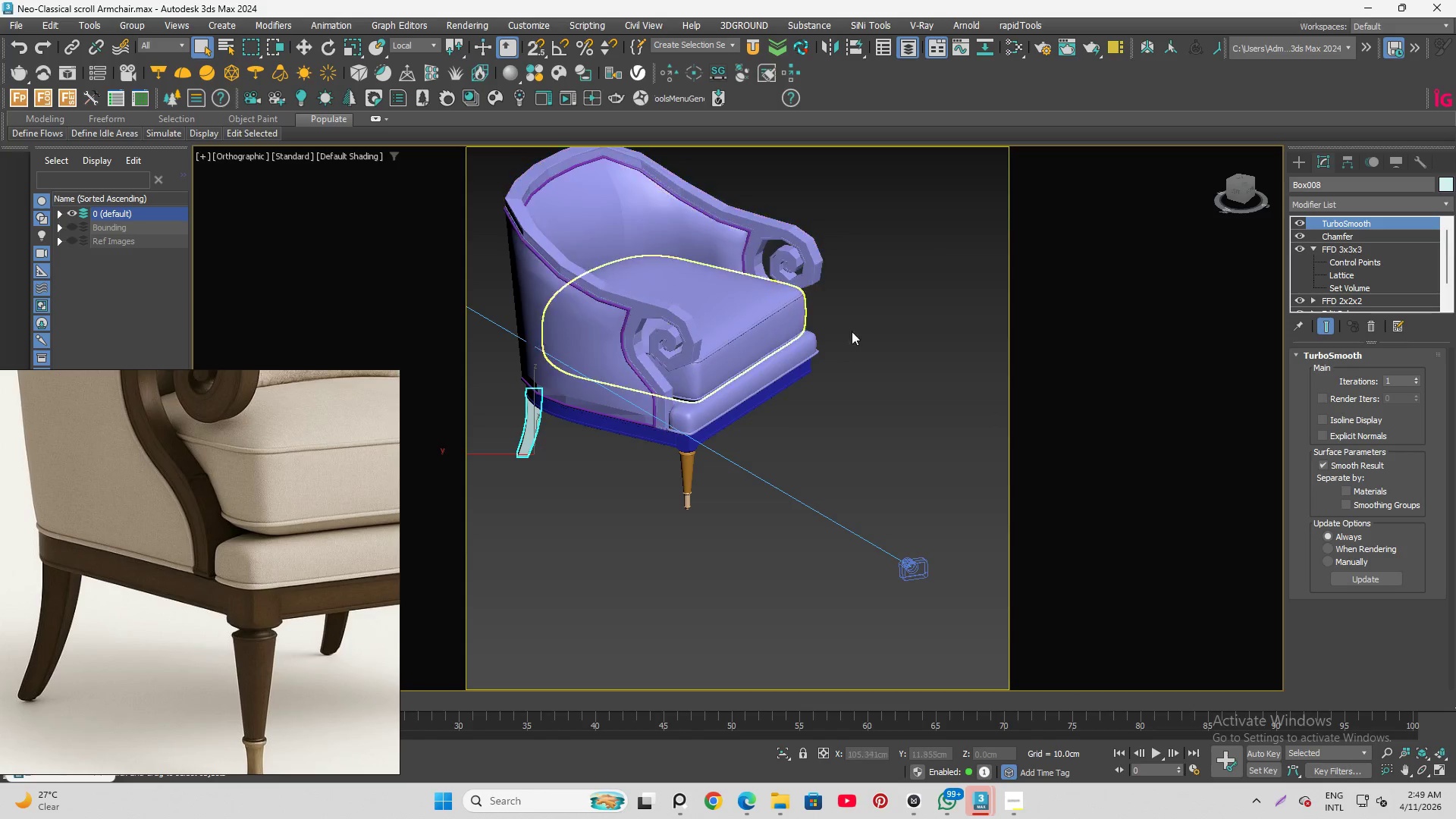 
key(Control+S)
 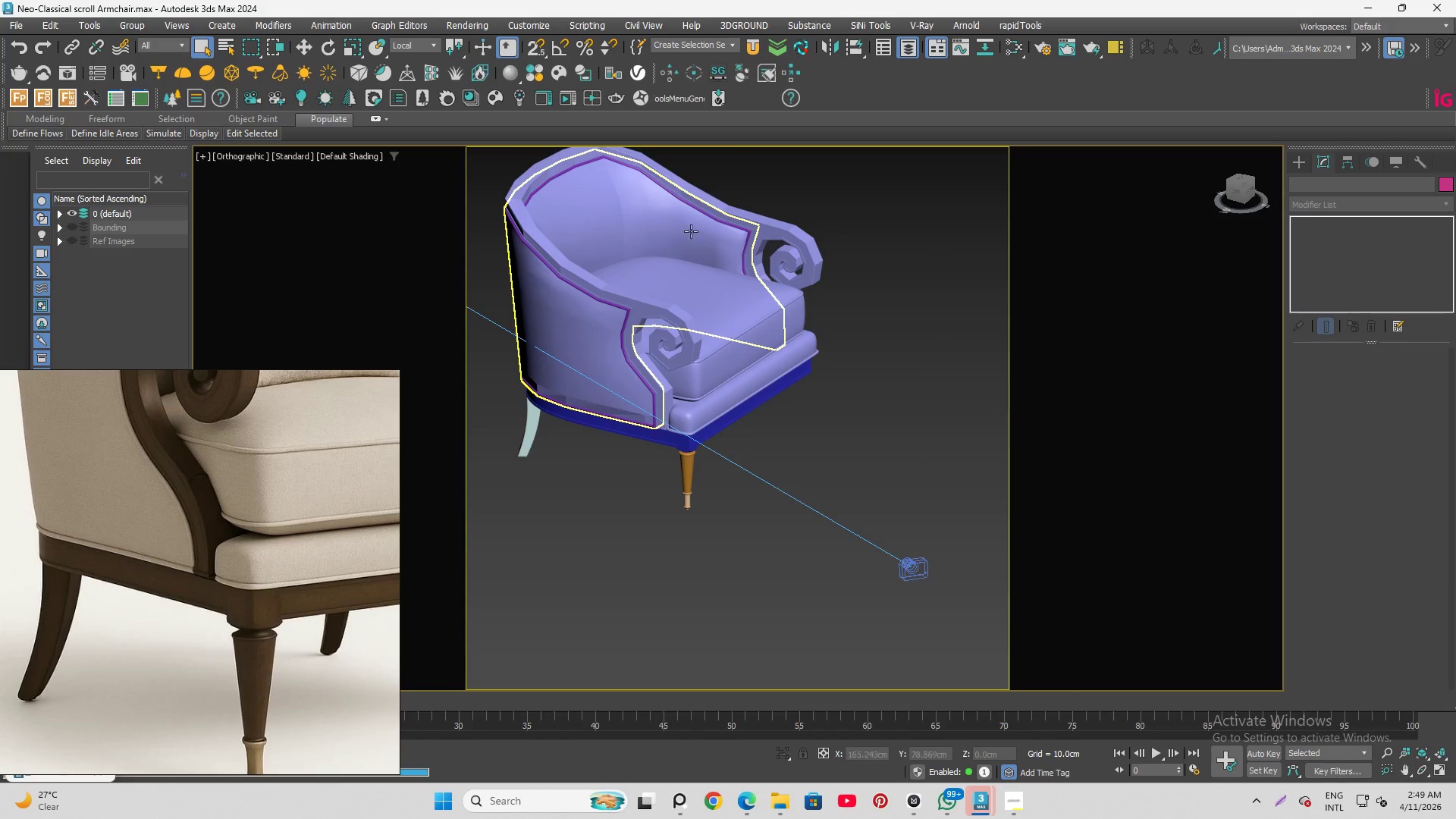 
left_click([686, 210])
 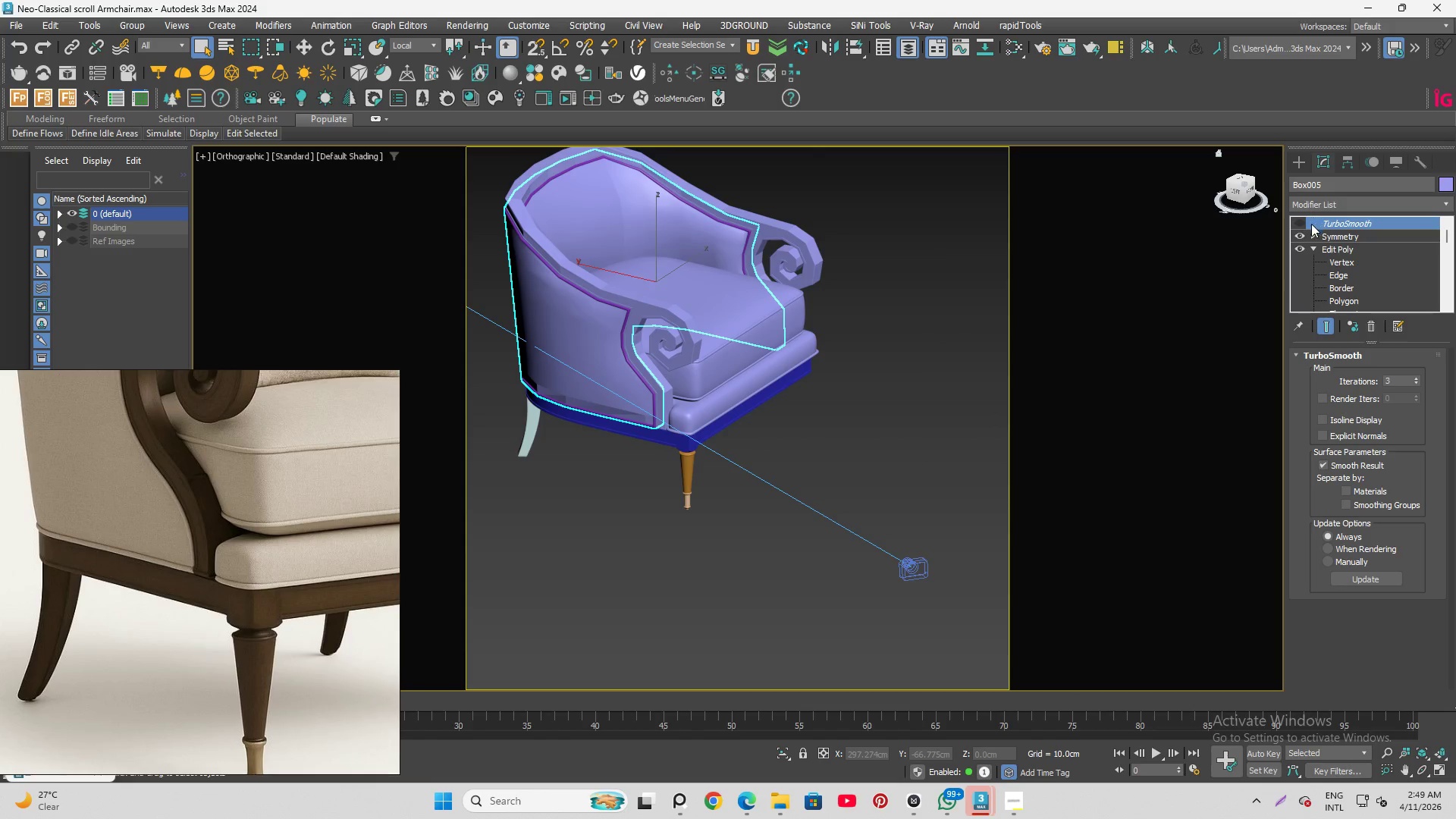 
left_click([1304, 224])
 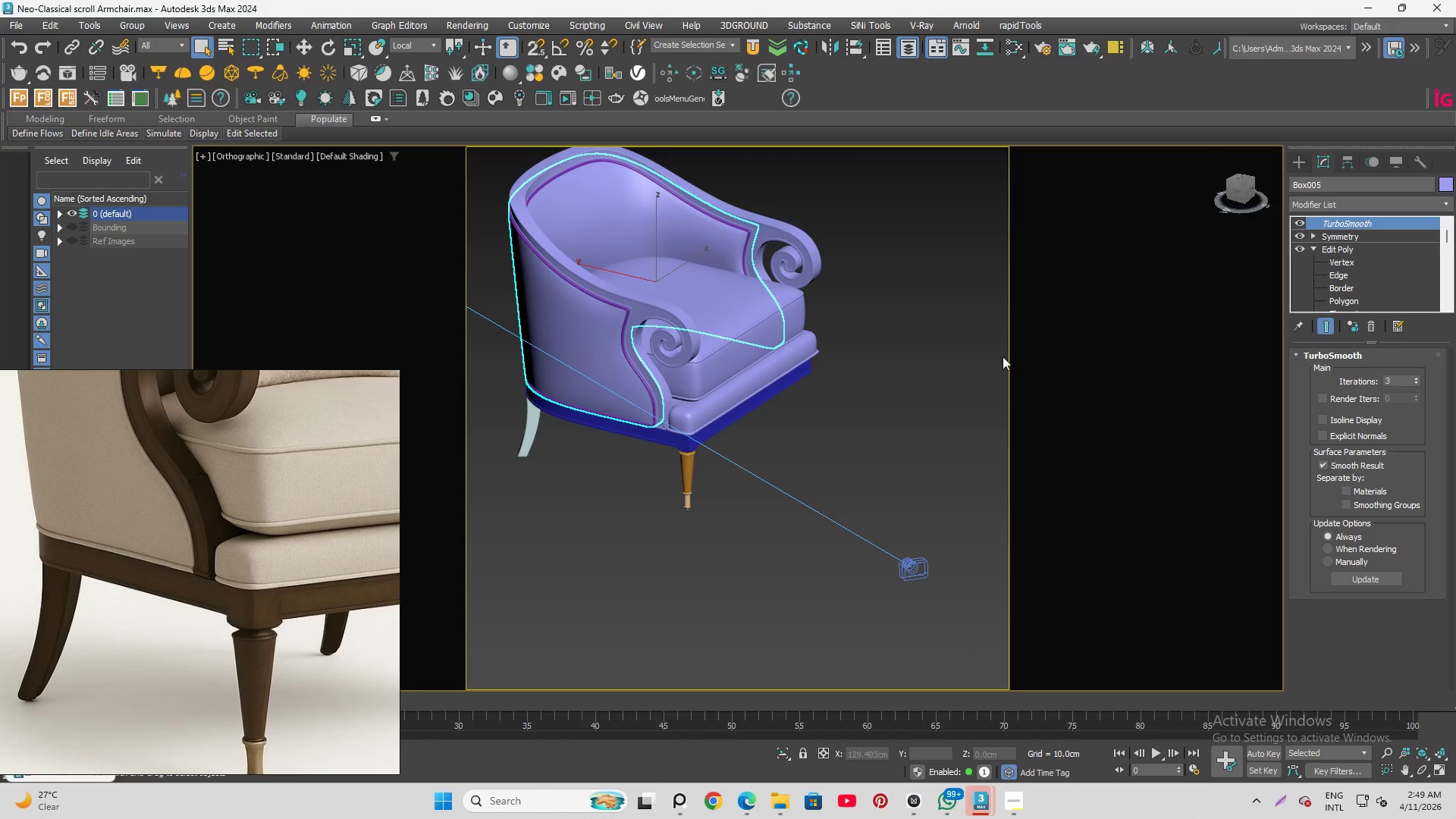 
left_click([956, 375])